 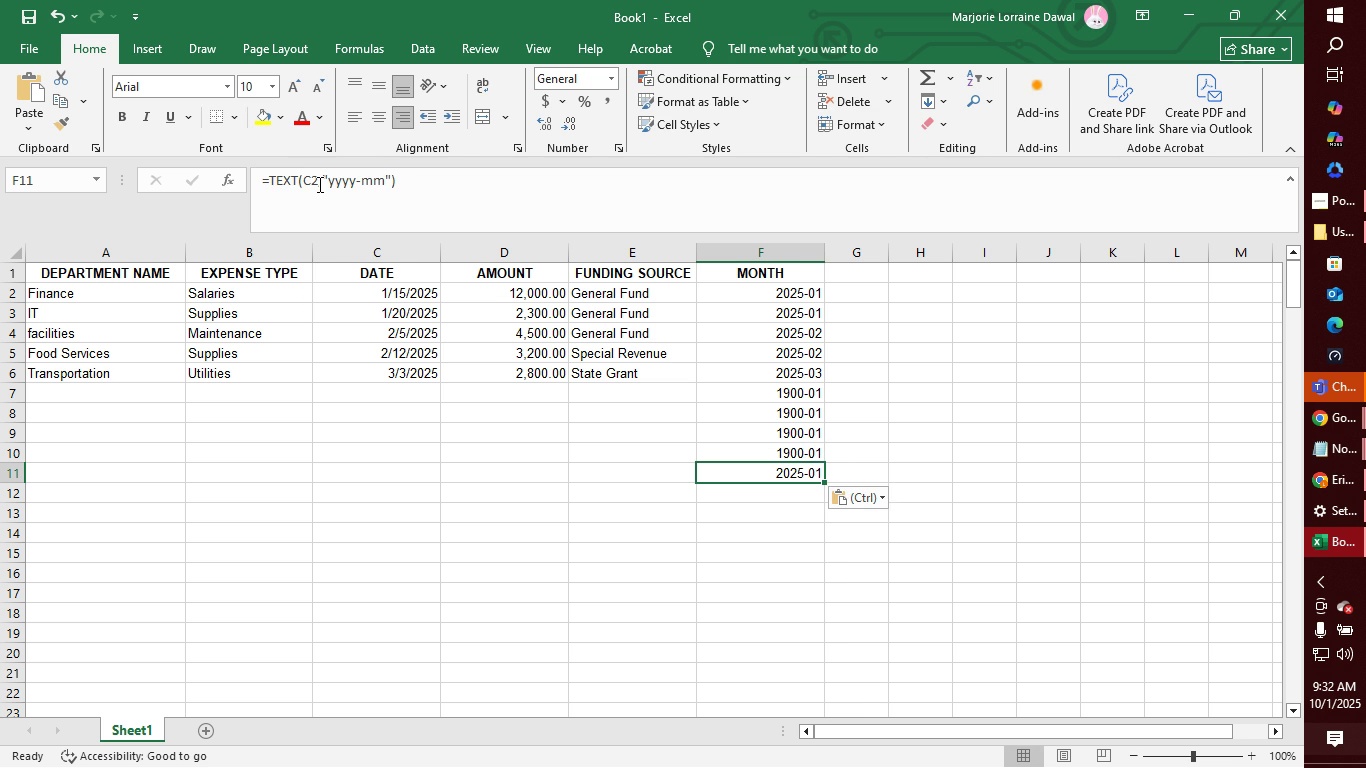 
left_click([318, 184])
 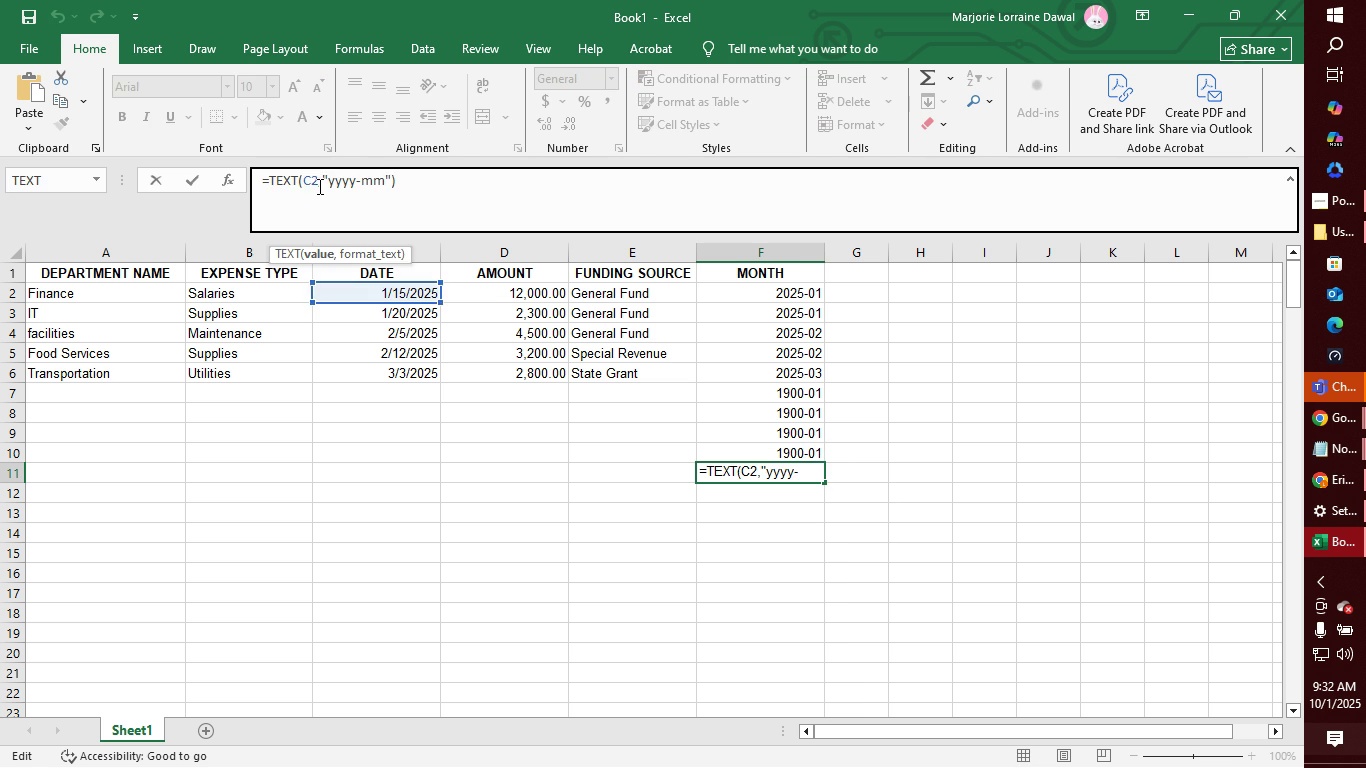 
key(Backspace)
type(11)
 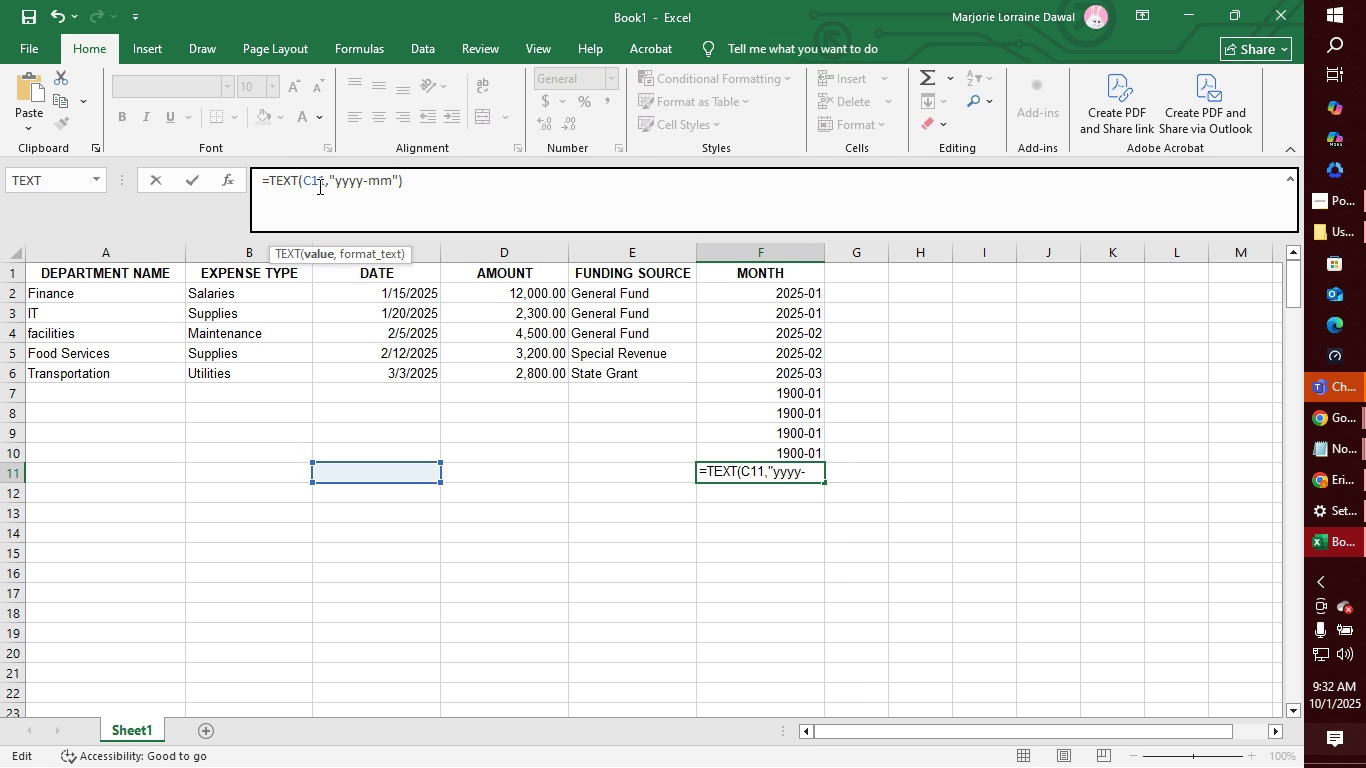 
key(Enter)
 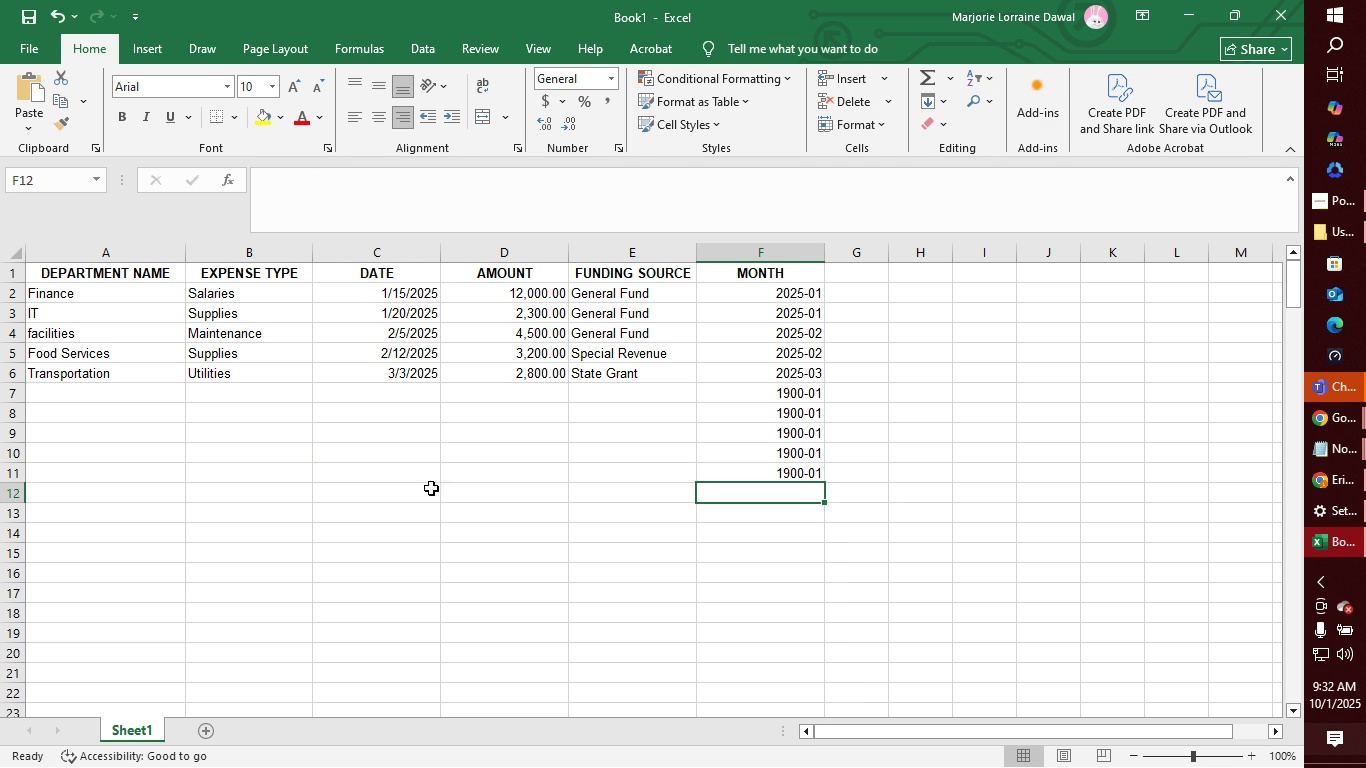 
left_click([320, 481])